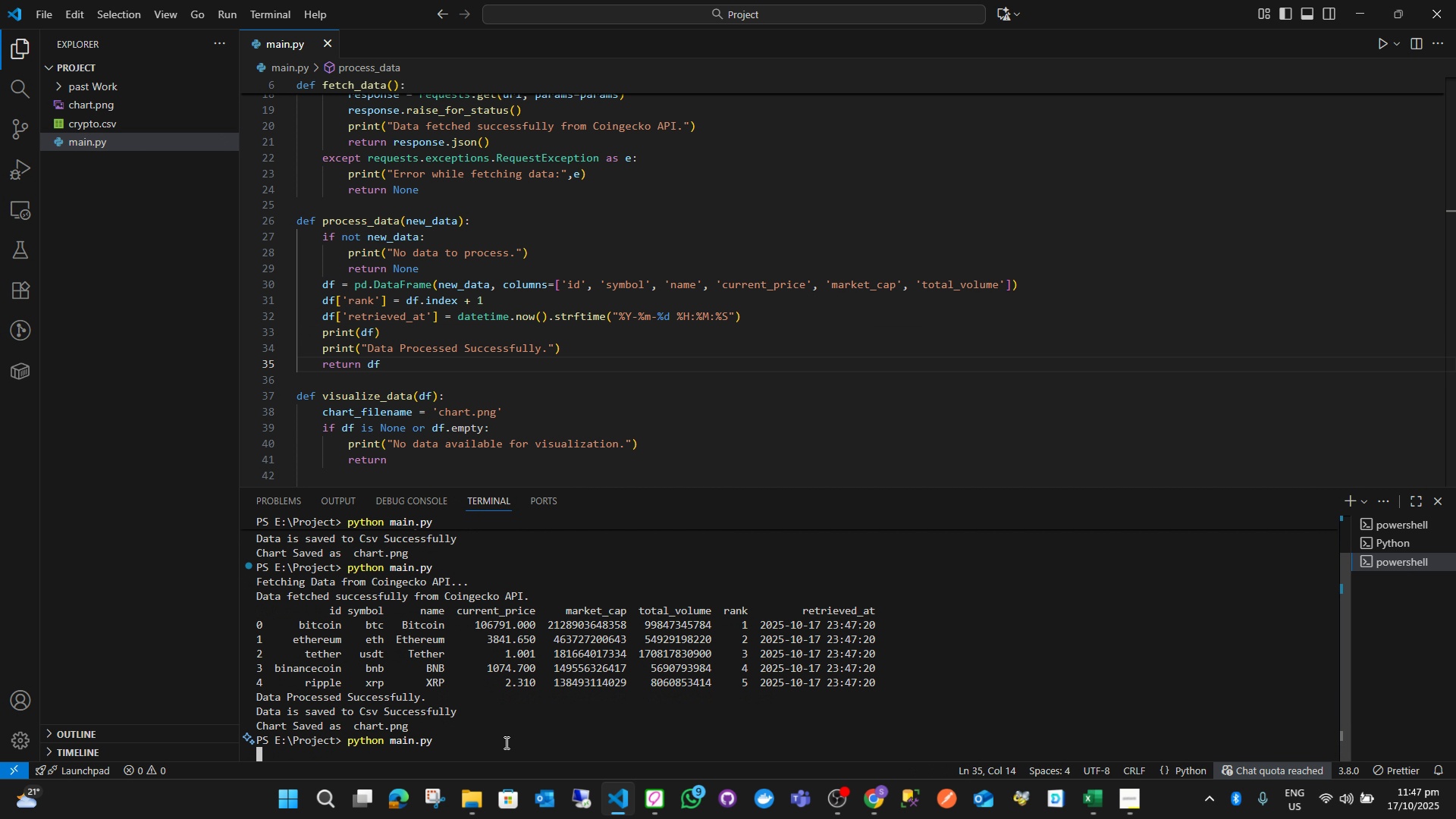 
key(Enter)
 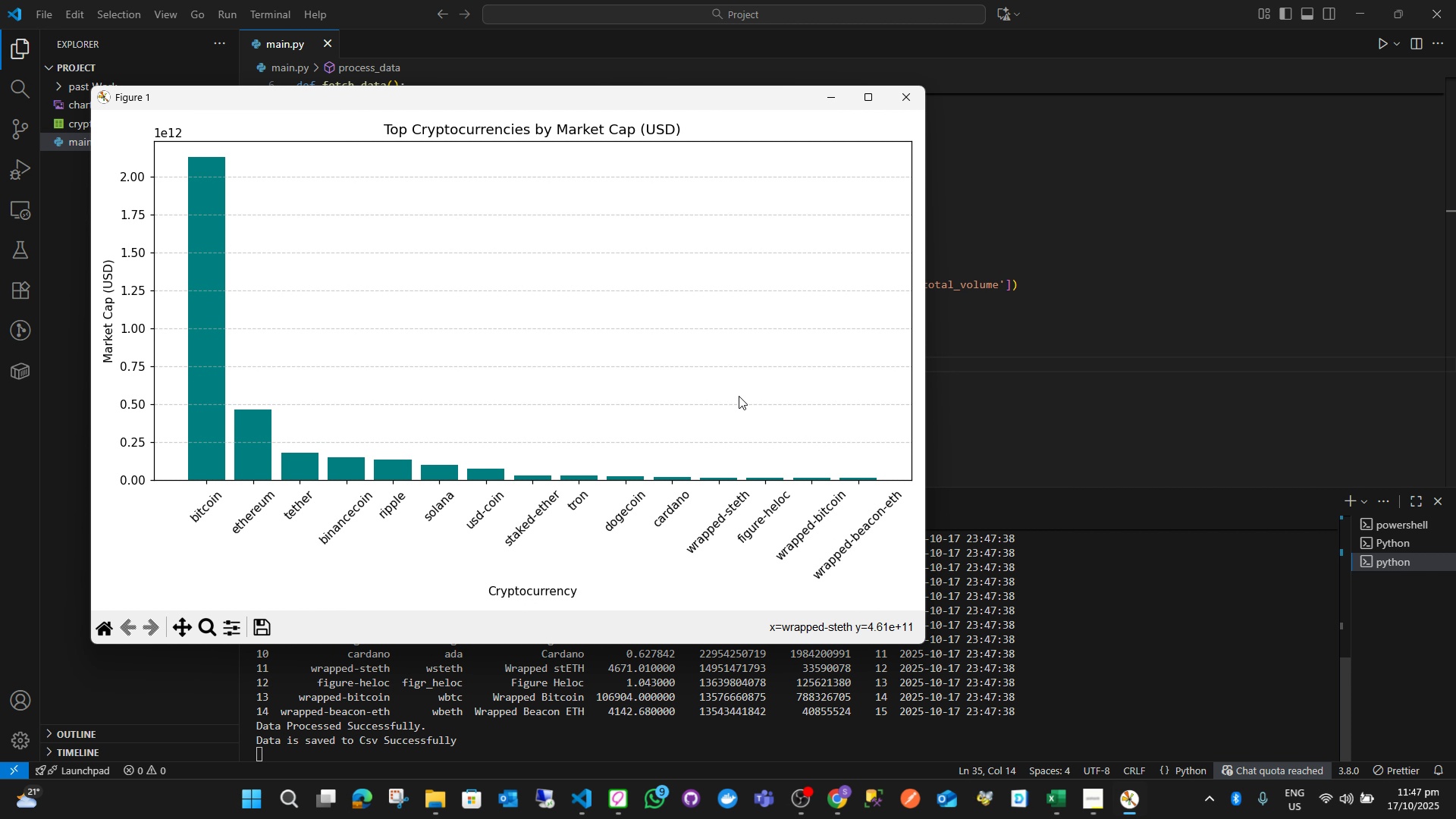 
left_click([902, 103])
 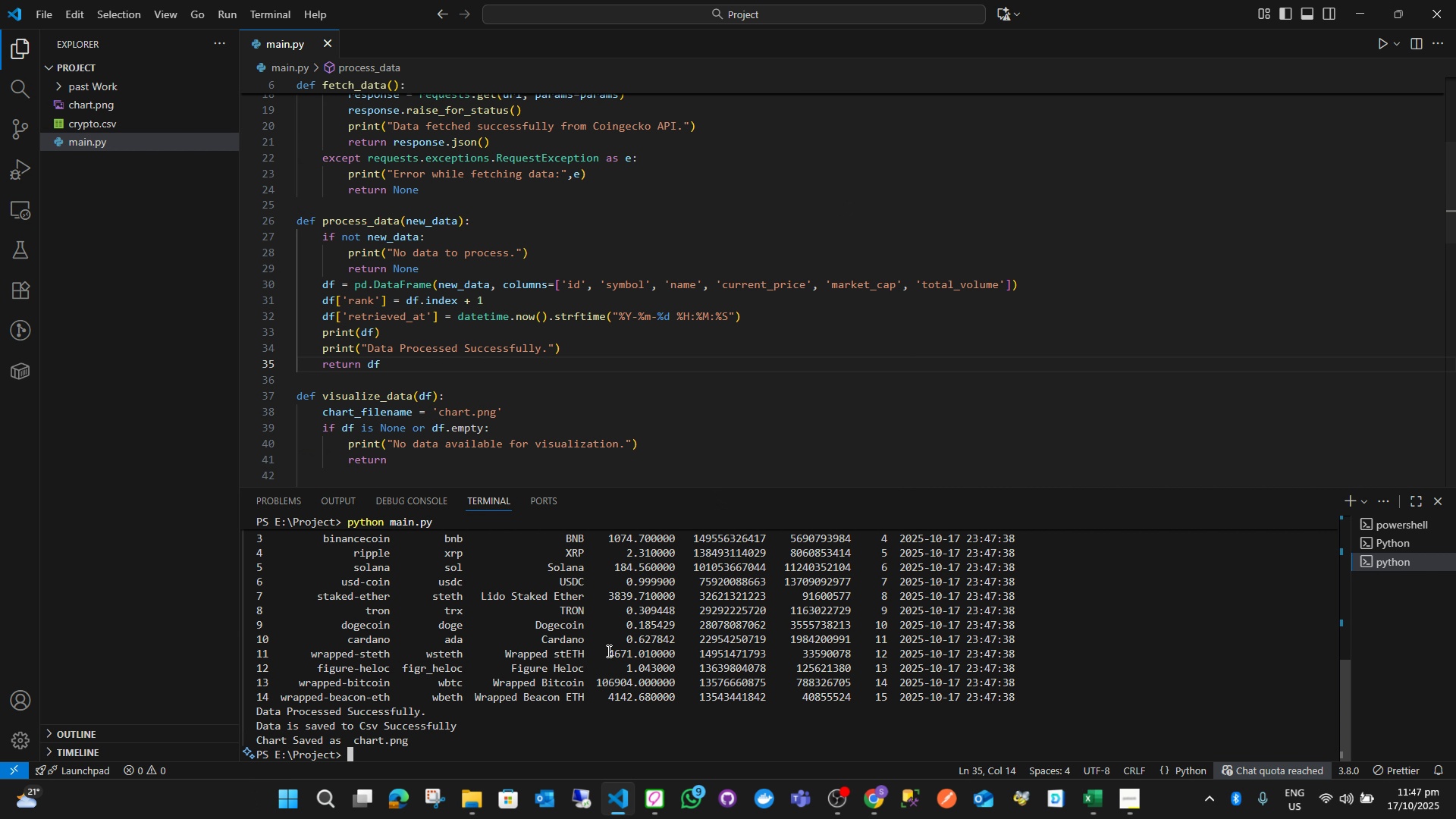 
scroll: coordinate [607, 651], scroll_direction: up, amount: 4.0
 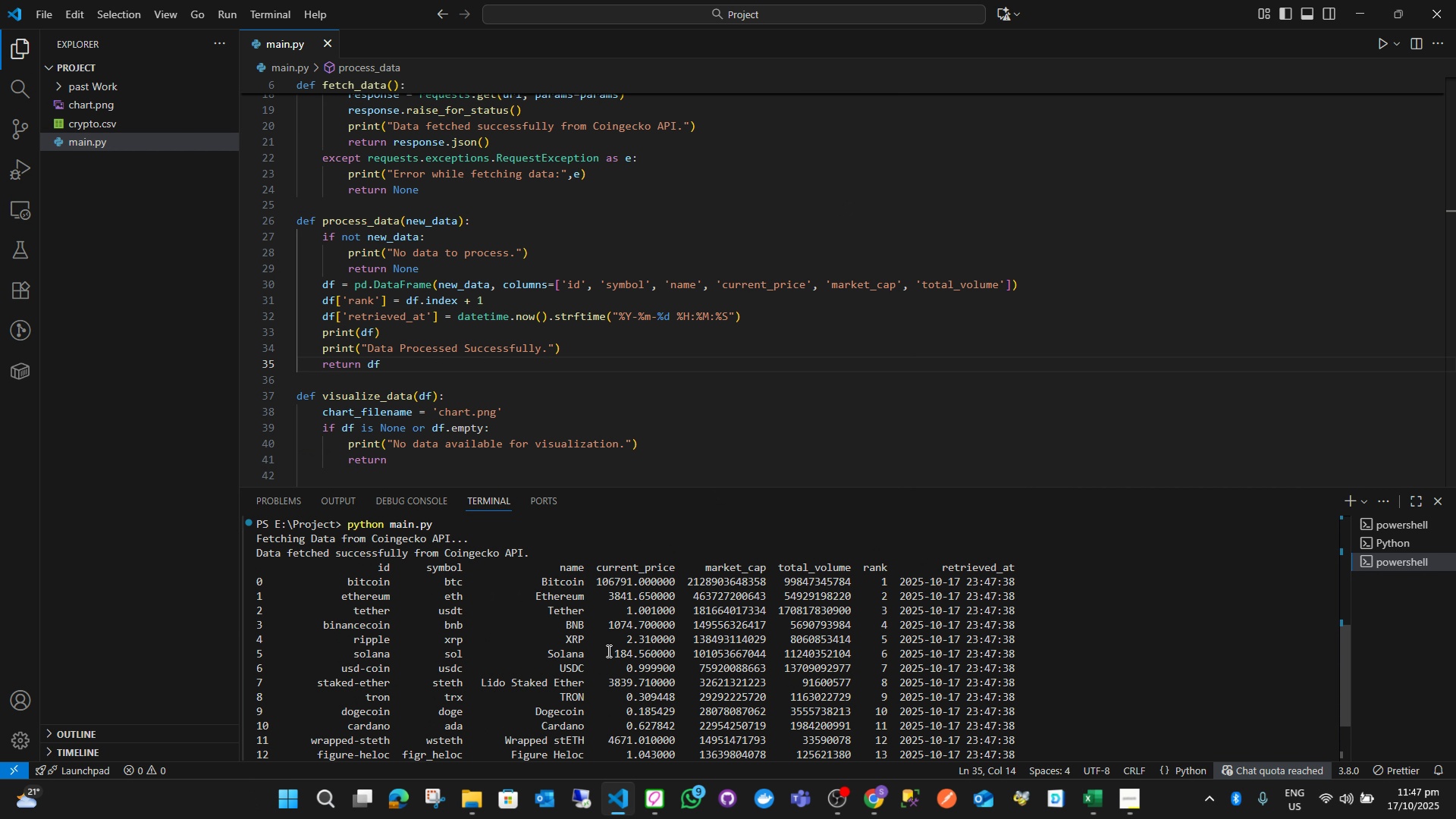 
scroll: coordinate [607, 651], scroll_direction: down, amount: 3.0
 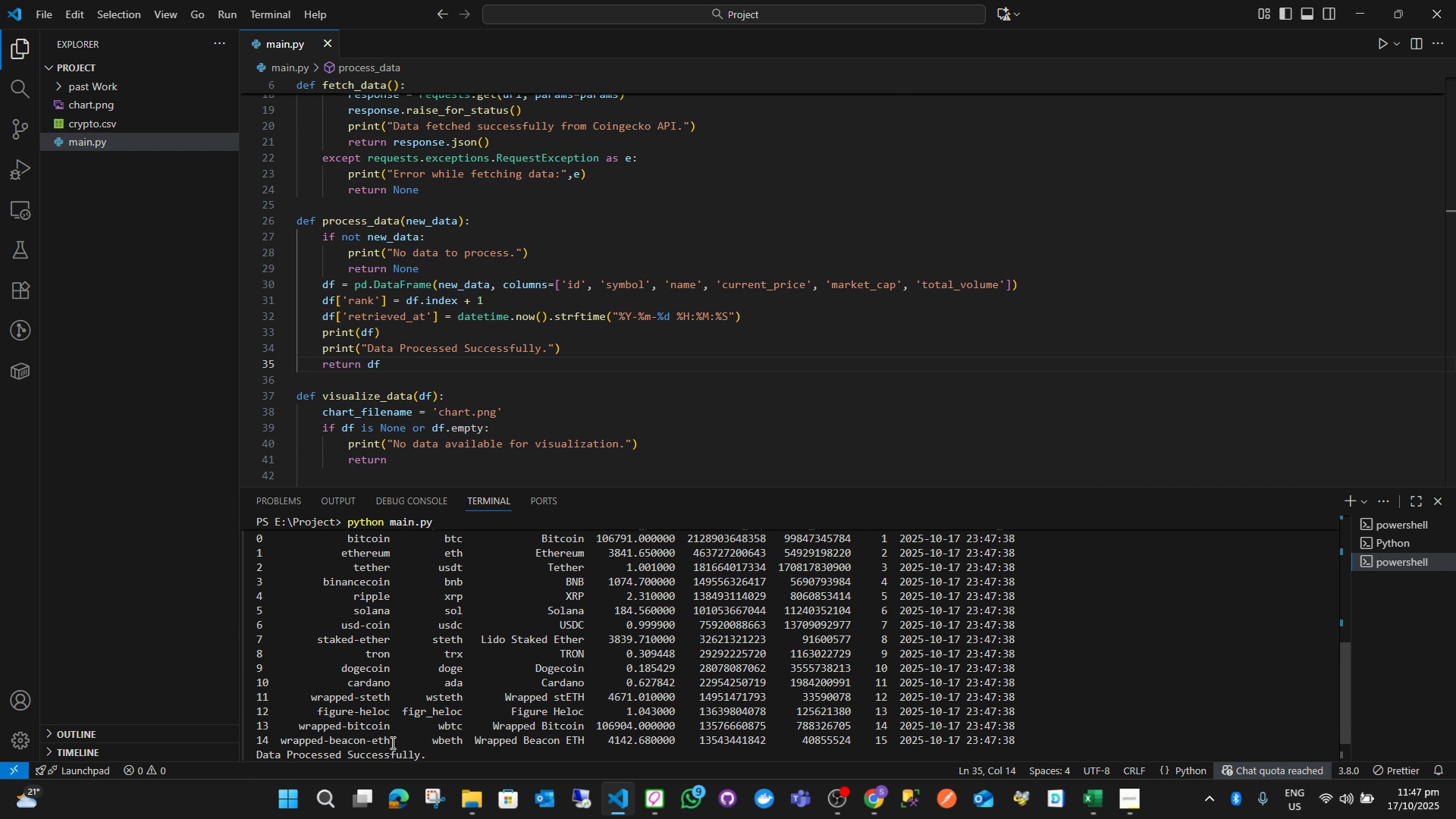 
key(Alt+AltLeft)
 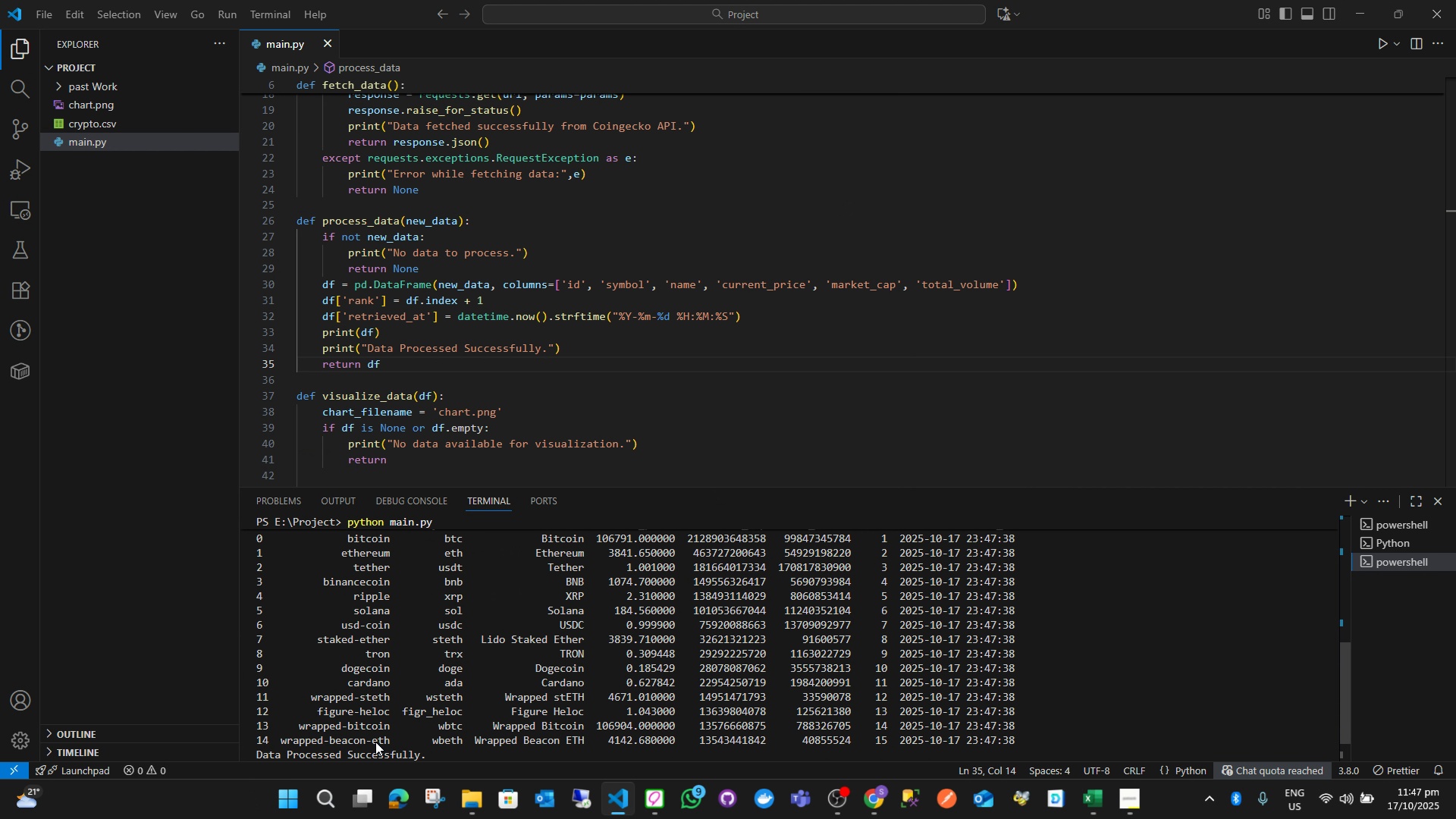 
key(Alt+Tab)